 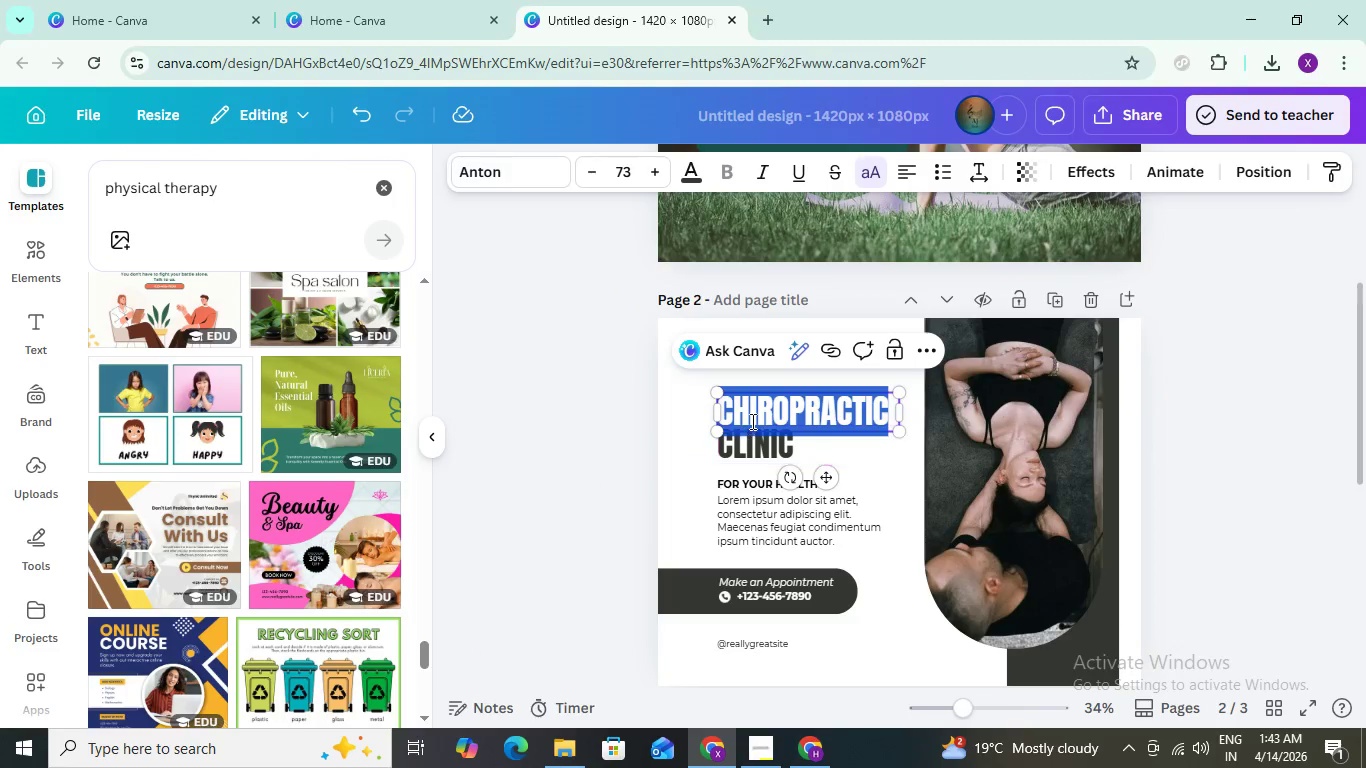 
key(Control+V)
 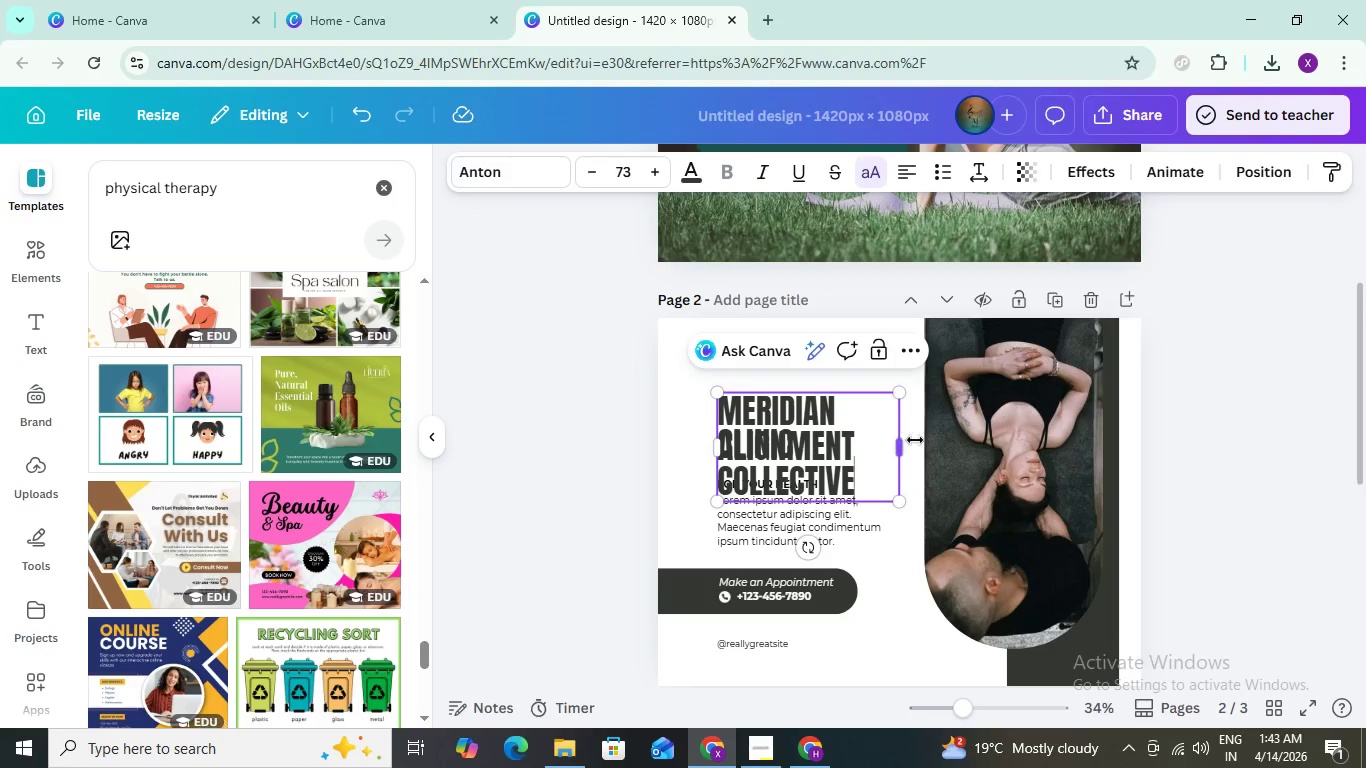 
left_click([919, 468])
 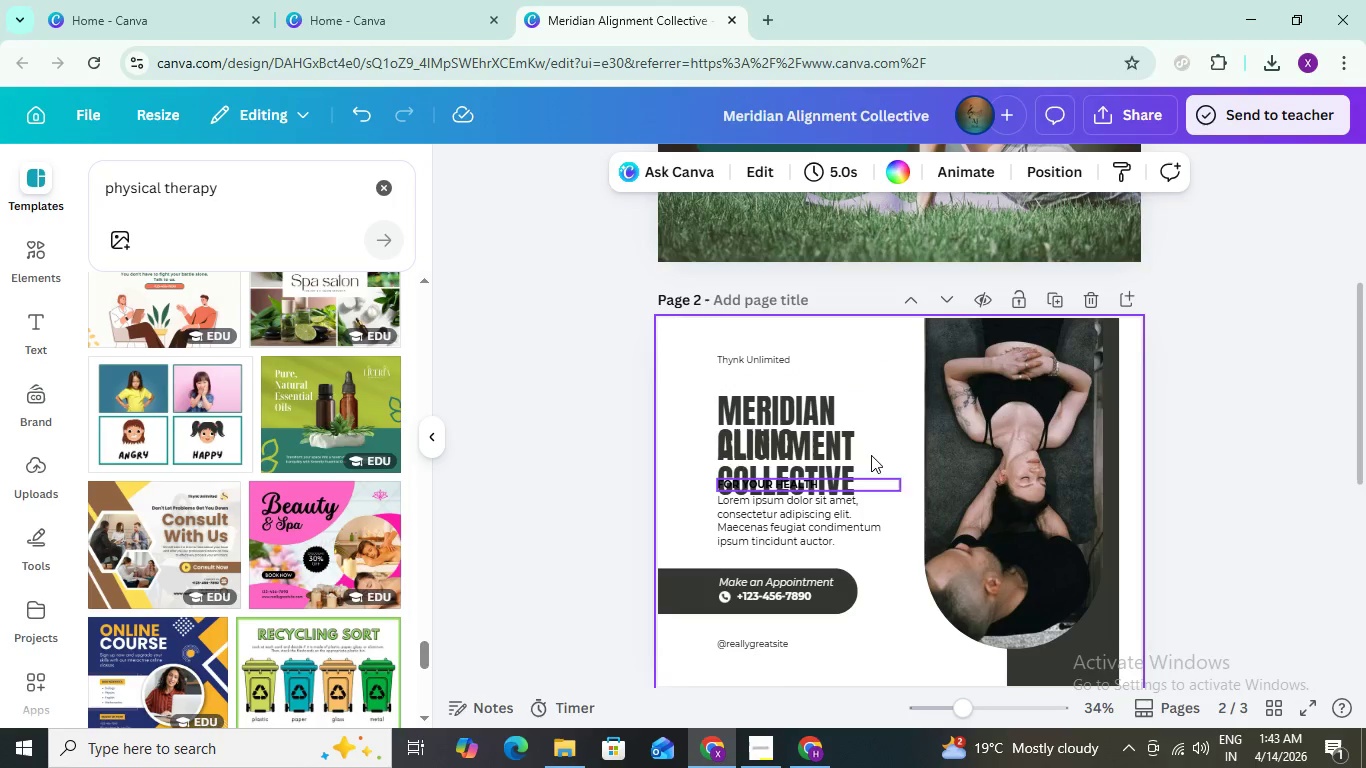 
left_click([869, 478])
 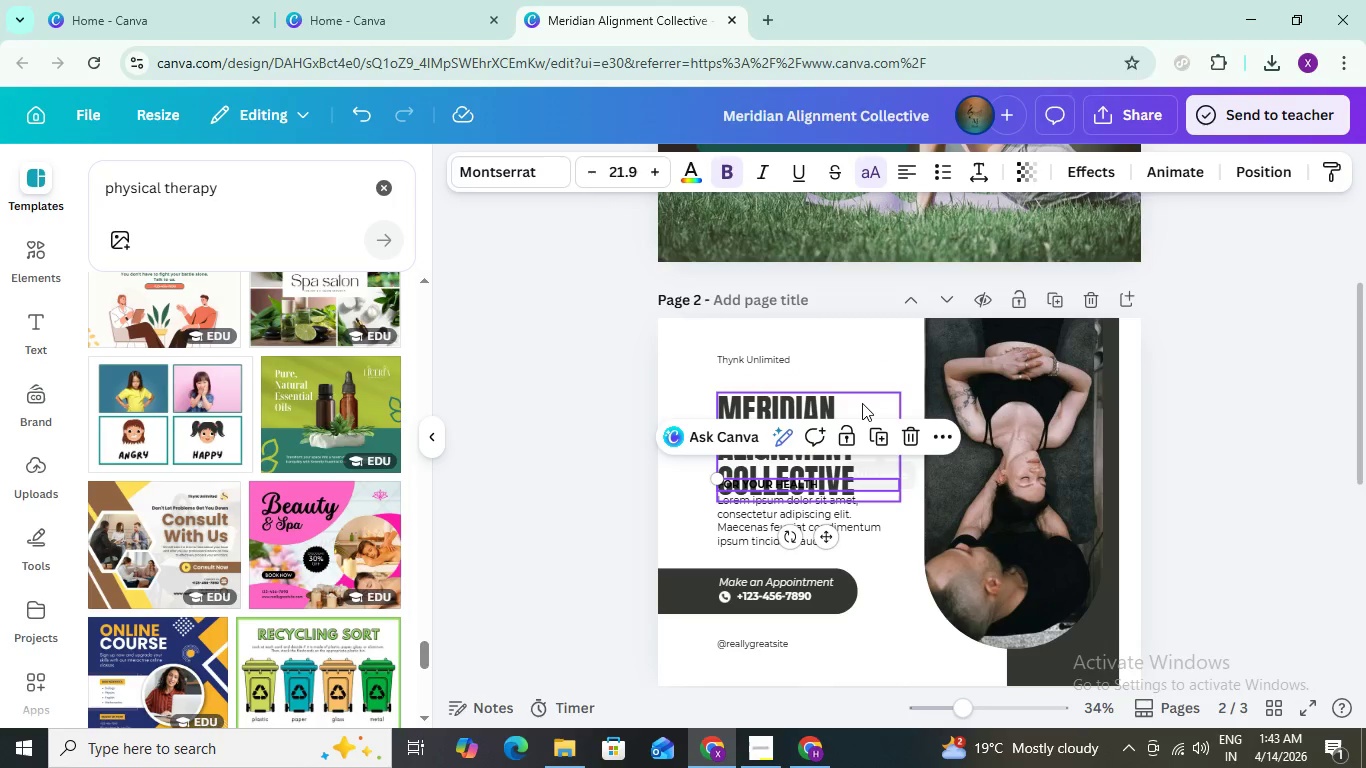 
left_click([862, 402])
 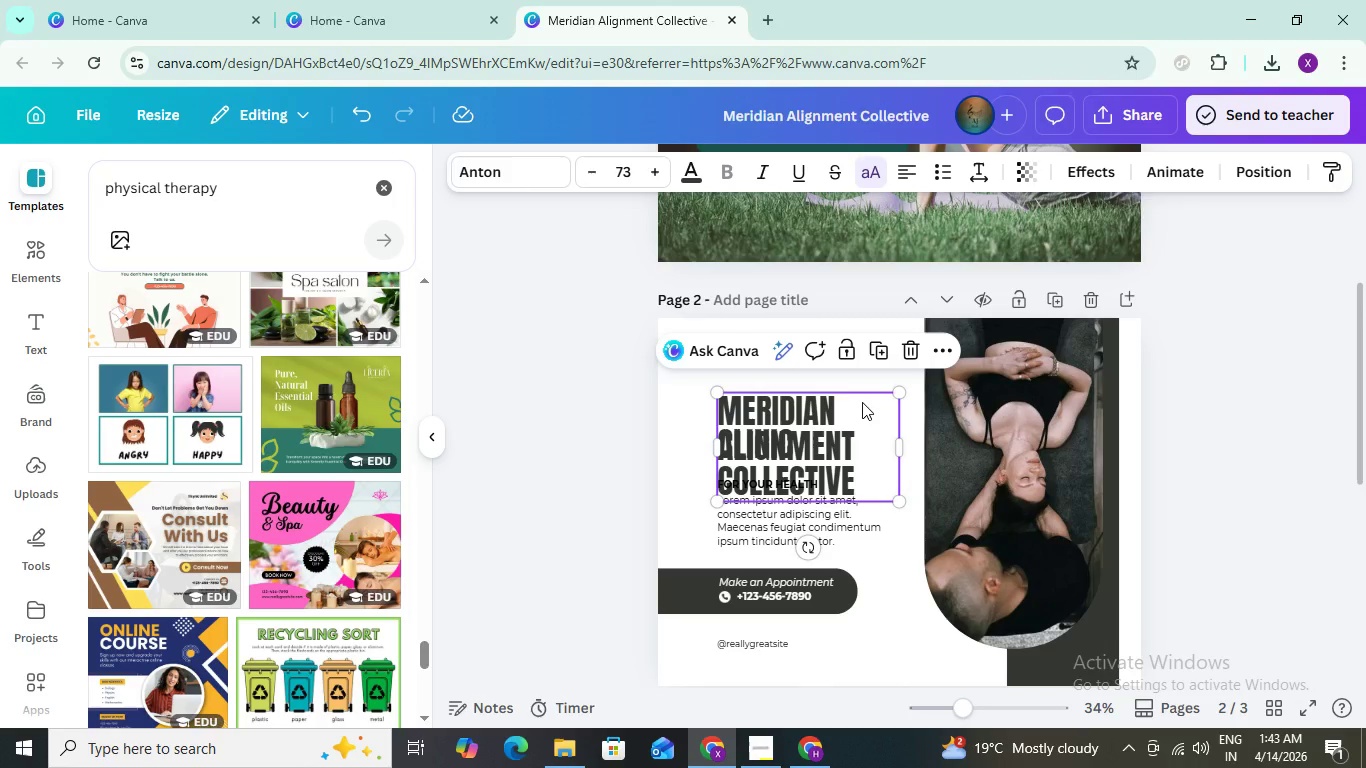 
left_click_drag(start_coordinate=[862, 402], to_coordinate=[725, 334])
 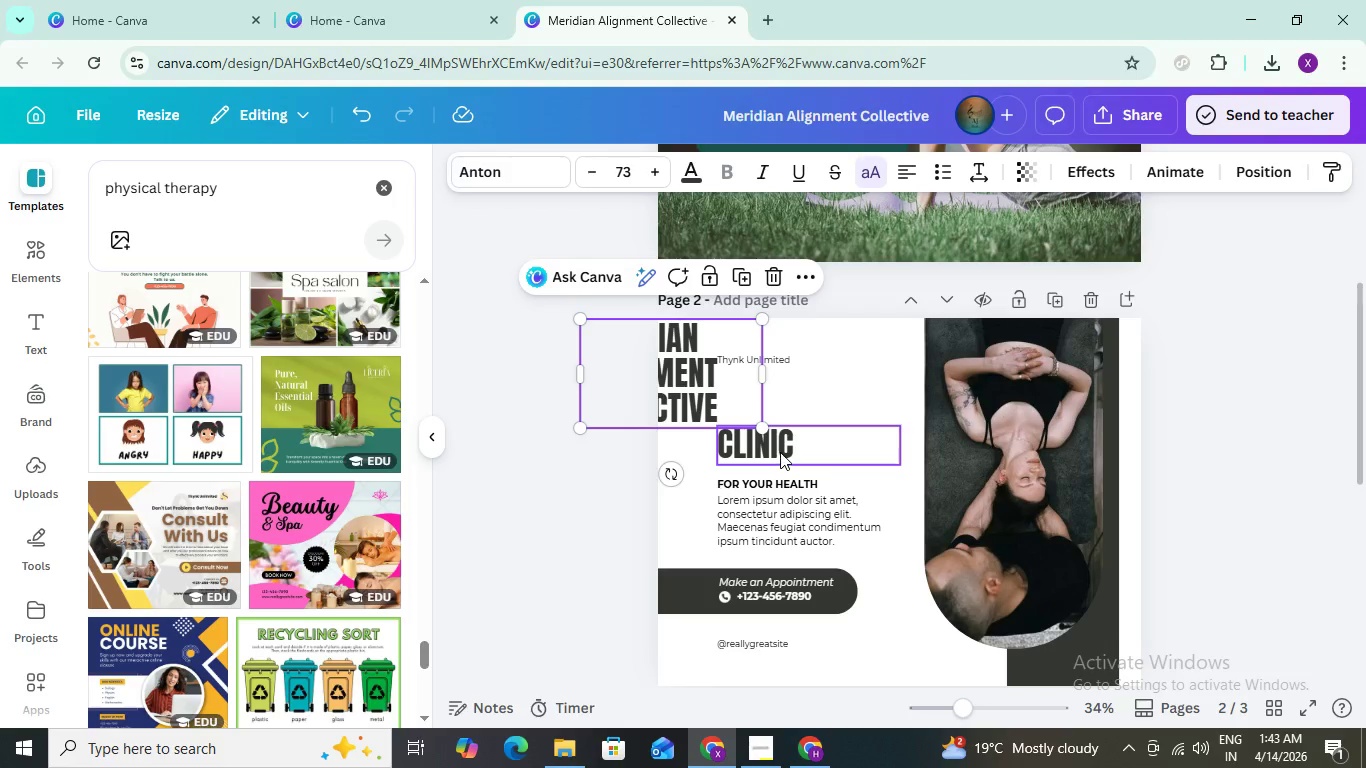 
left_click([780, 451])
 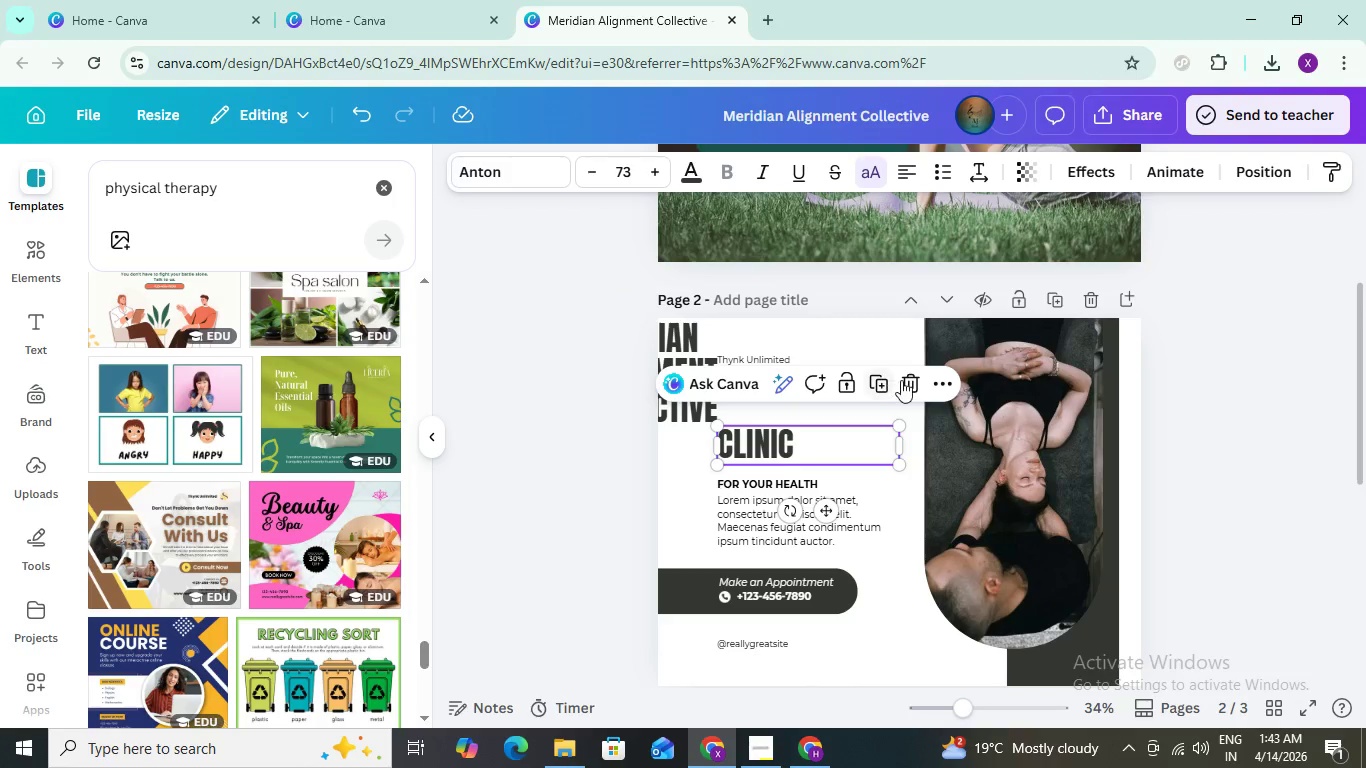 
left_click([907, 384])
 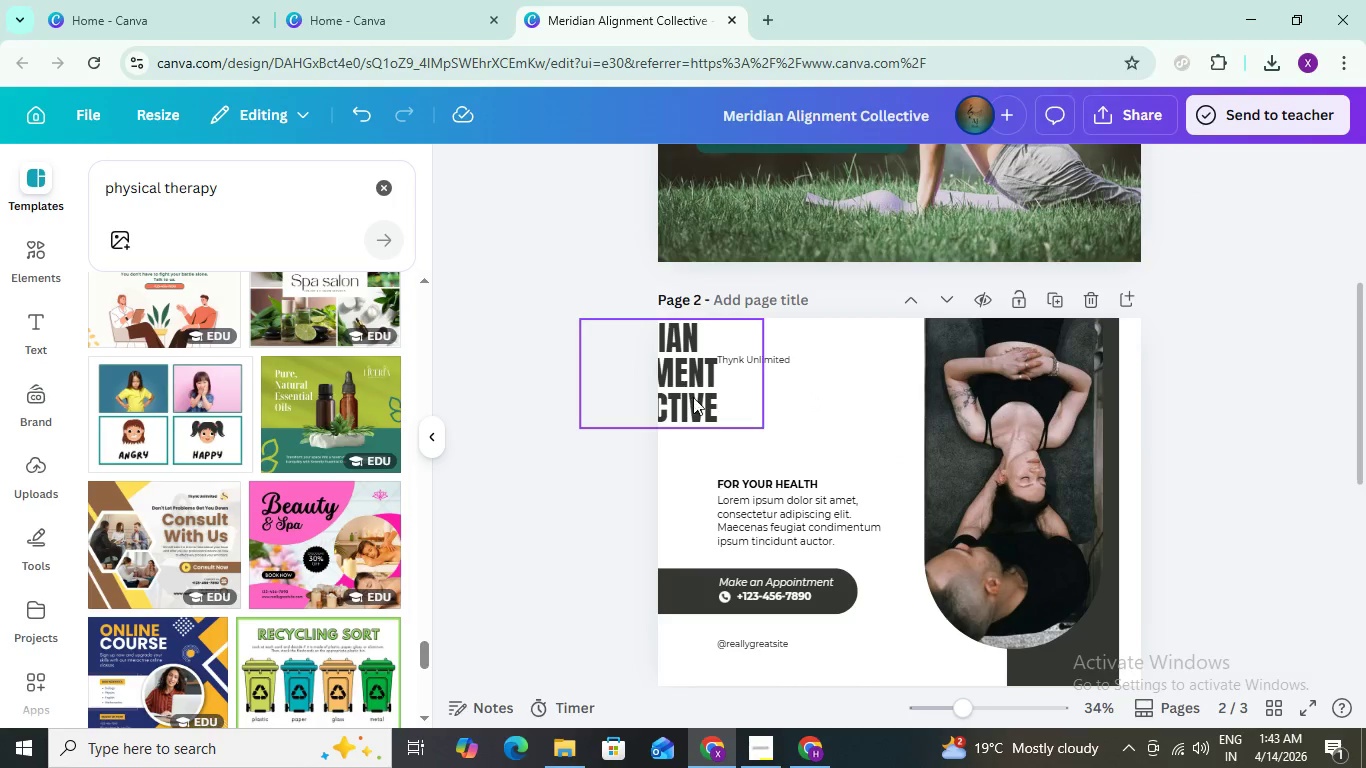 
left_click_drag(start_coordinate=[693, 397], to_coordinate=[824, 445])
 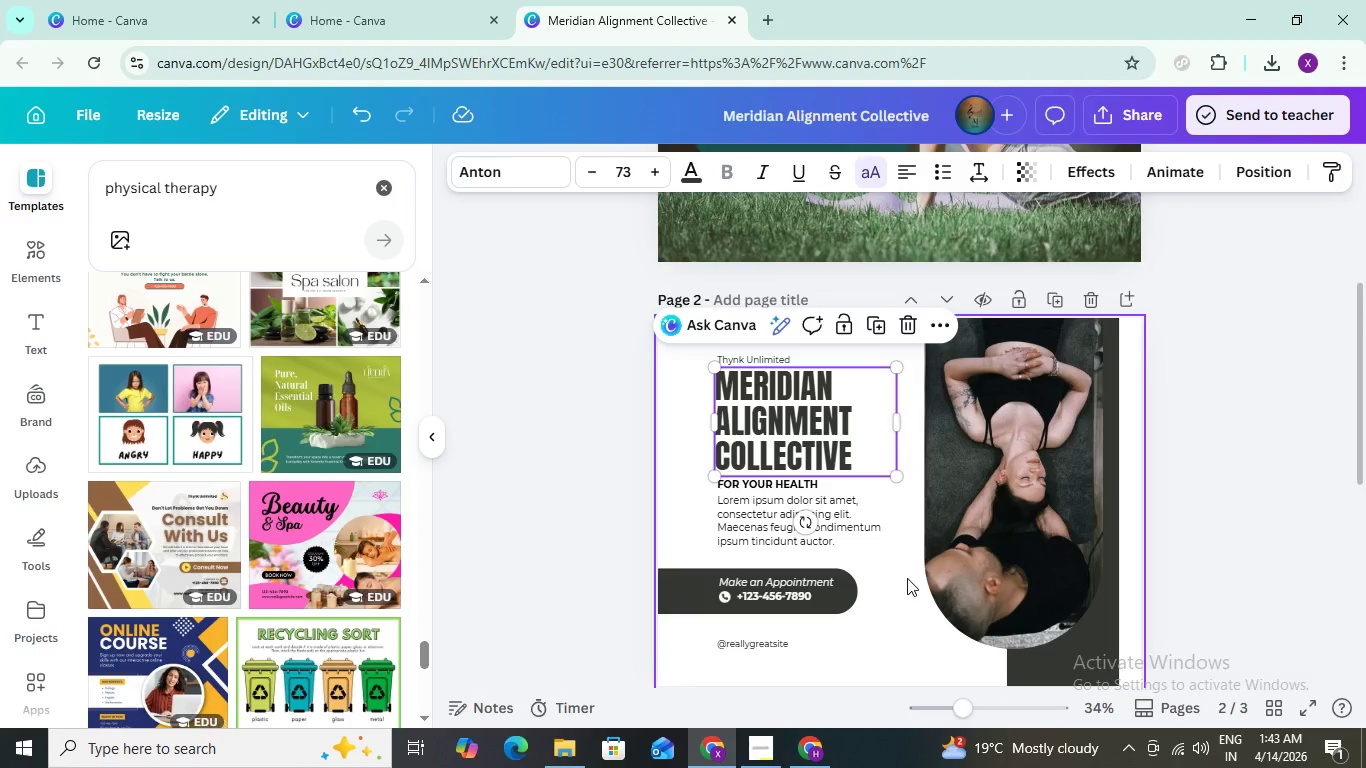 
left_click([925, 602])
 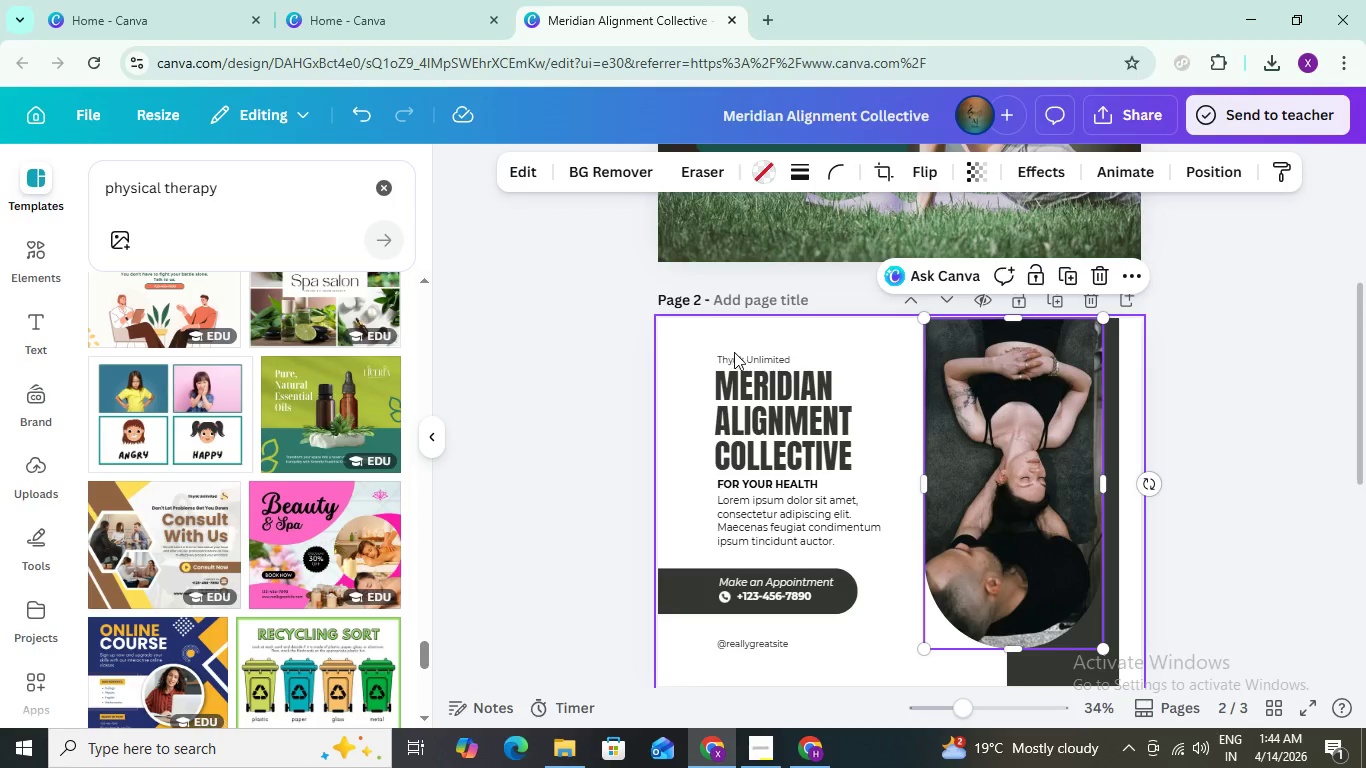 
double_click([746, 357])
 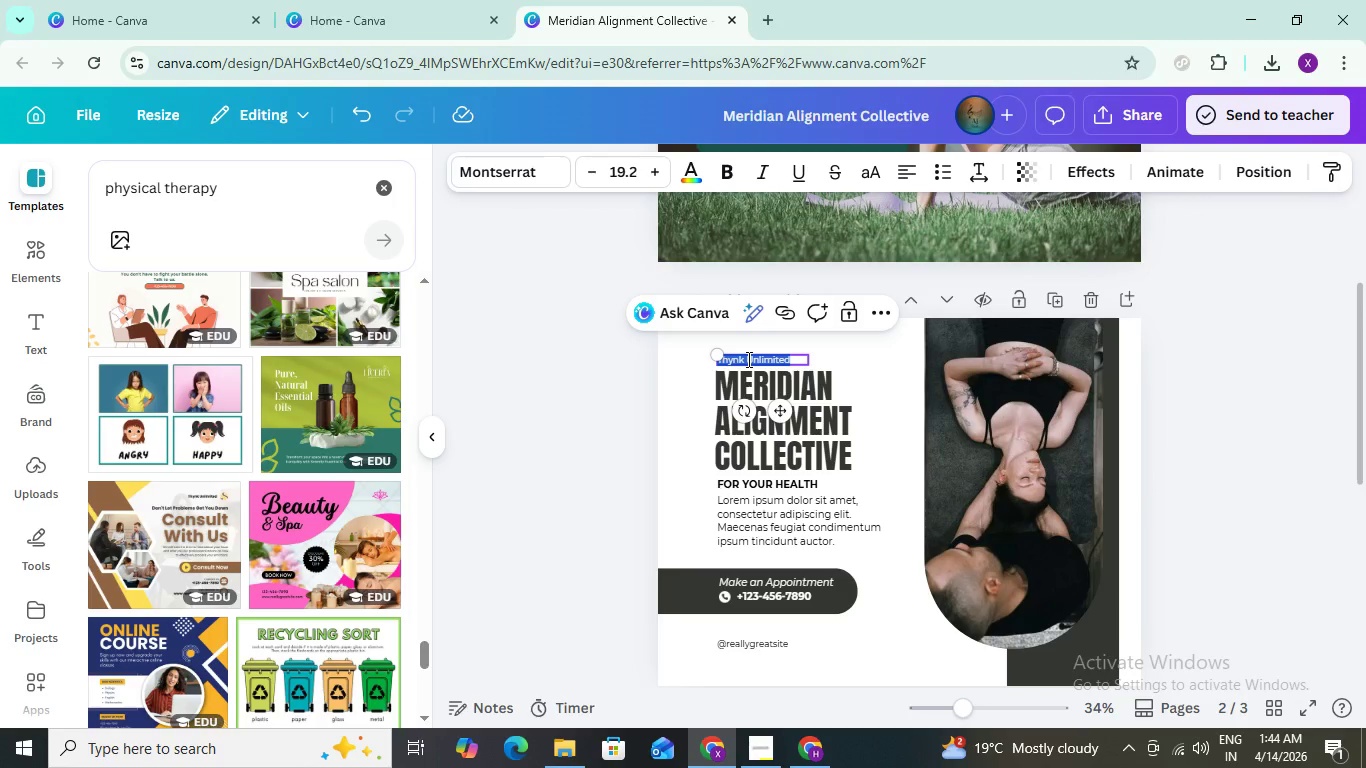 
type(YOR)
key(Backspace)
type(UR )
 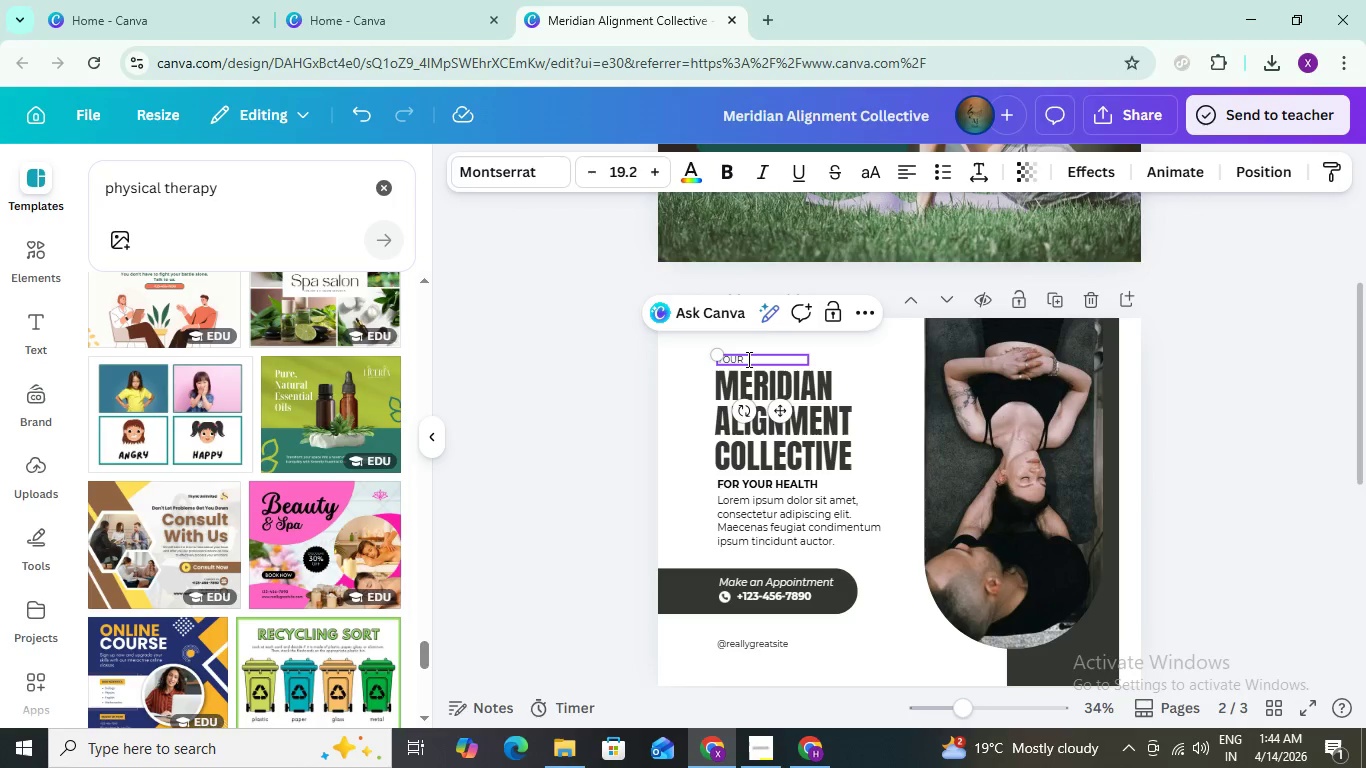 
 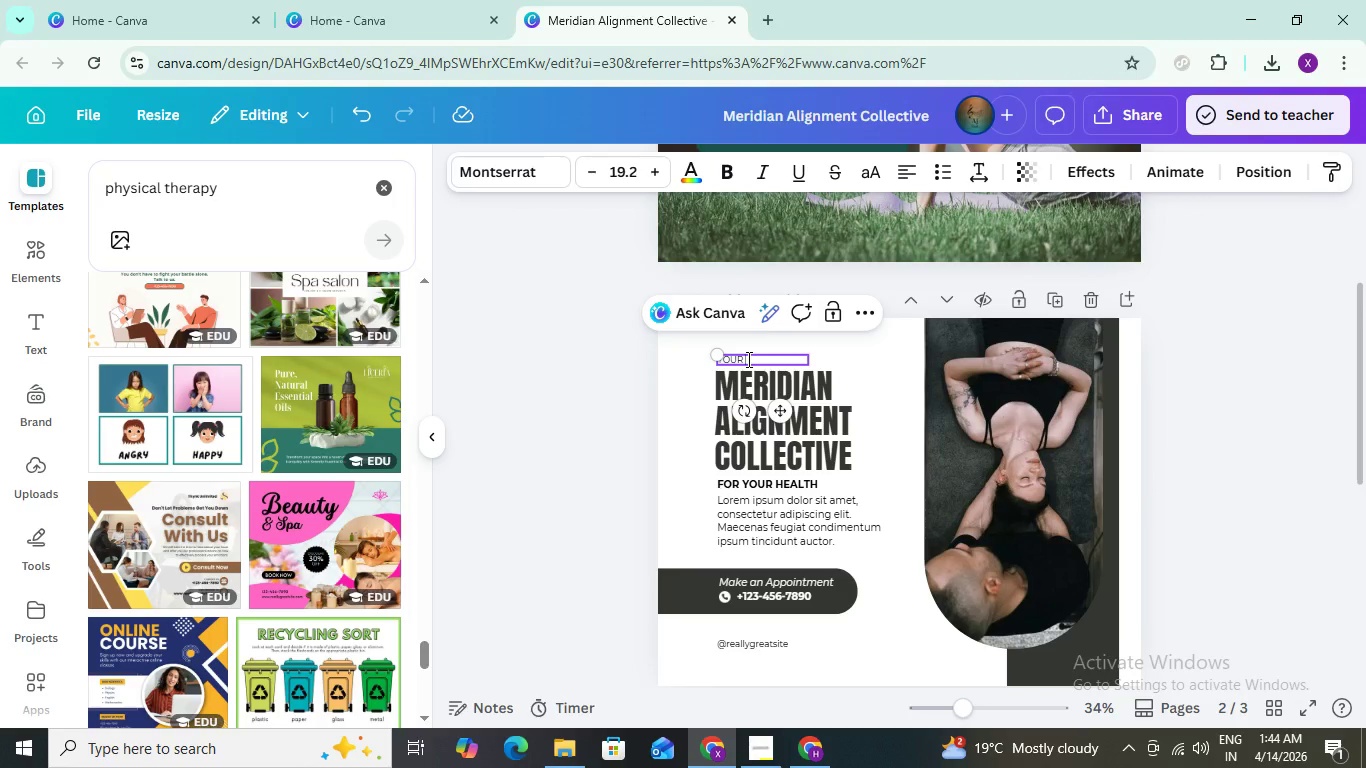 
hold_key(key=ShiftLeft, duration=1.52)
 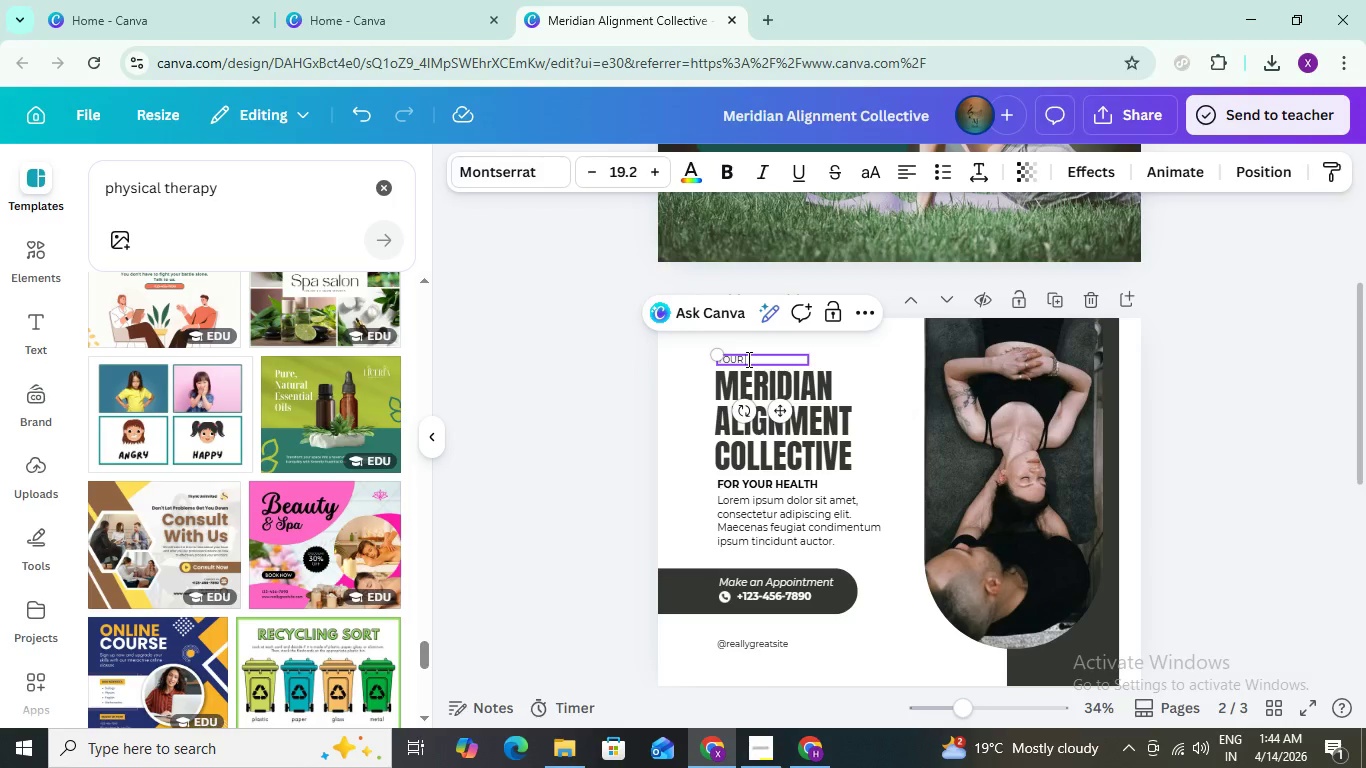 
hold_key(key=ShiftLeft, duration=1.5)
 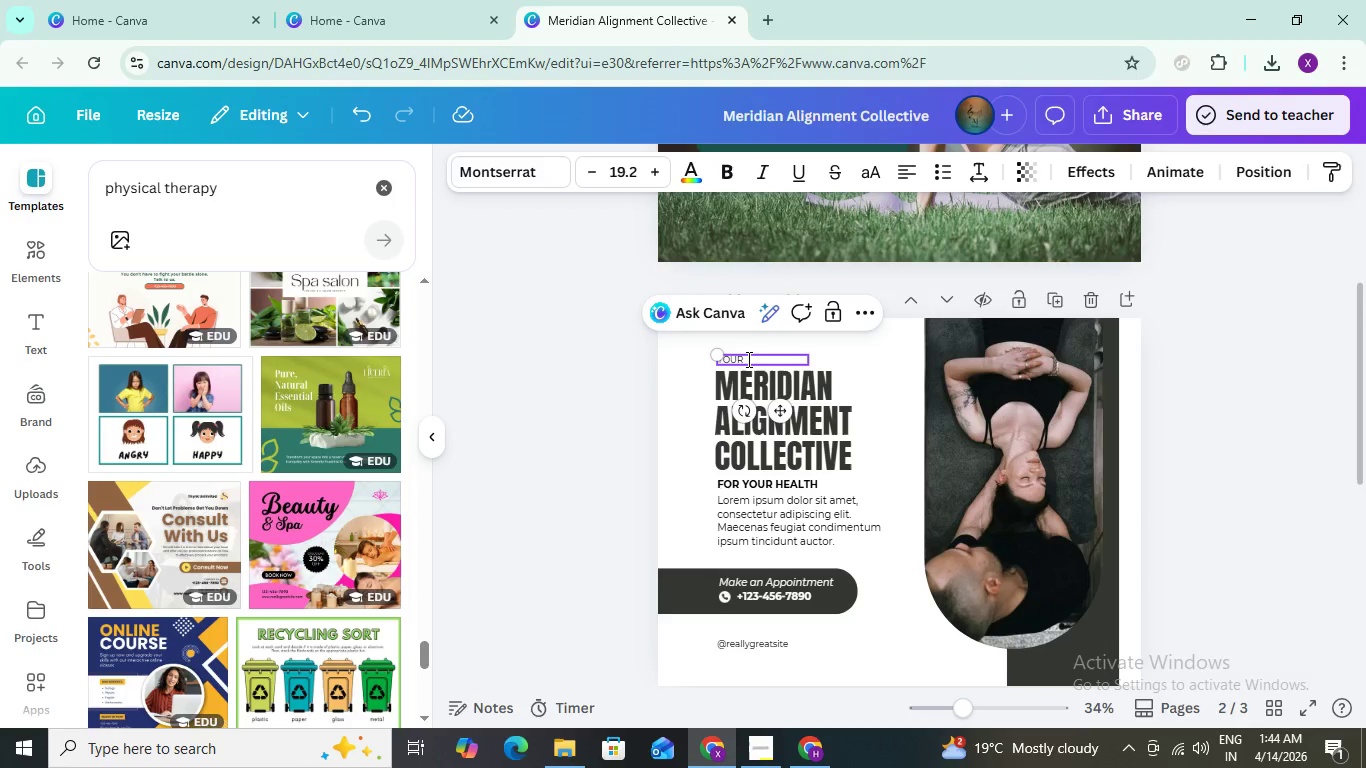 
hold_key(key=ShiftLeft, duration=0.56)
 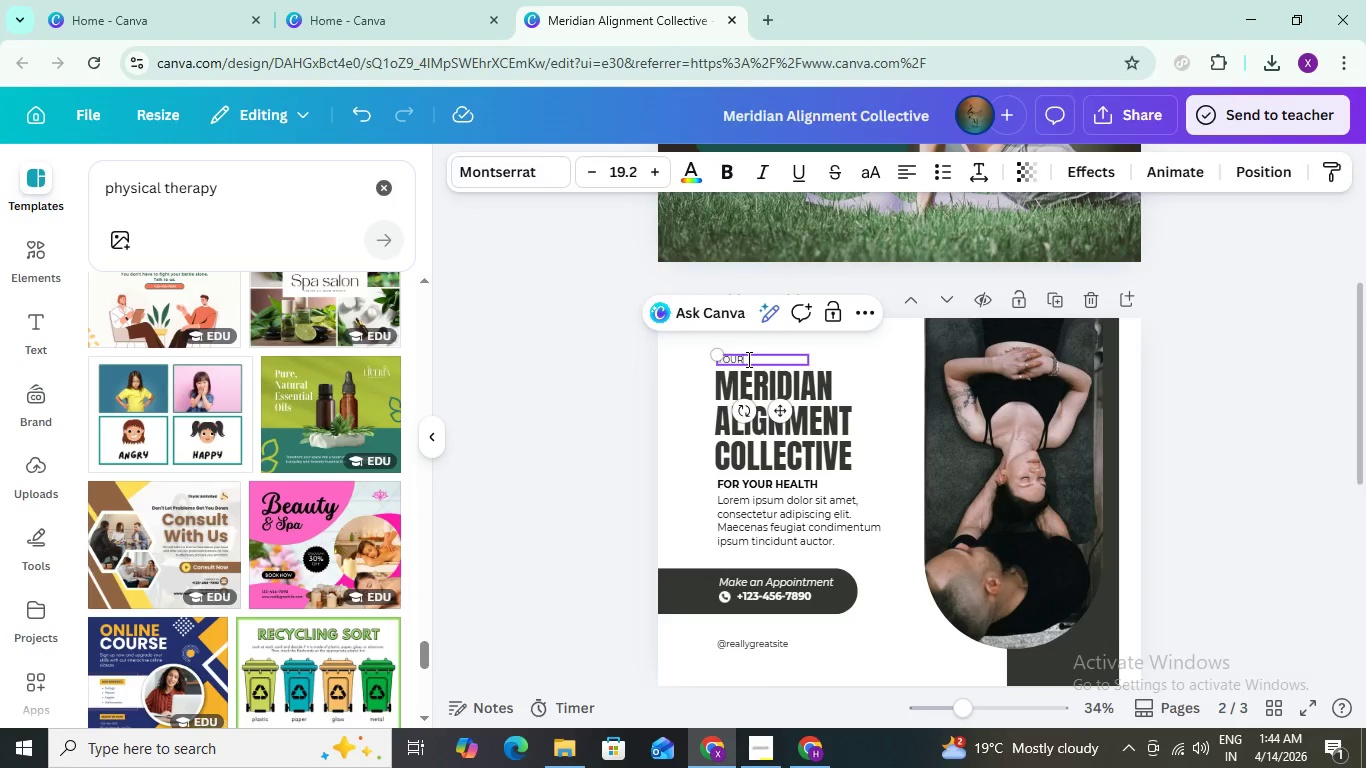 
key(Backspace)
key(Backspace)
key(Backspace)
key(Backspace)
key(Backspace)
type(PHYSICAL TherapyPhysical Therapy Tools)
 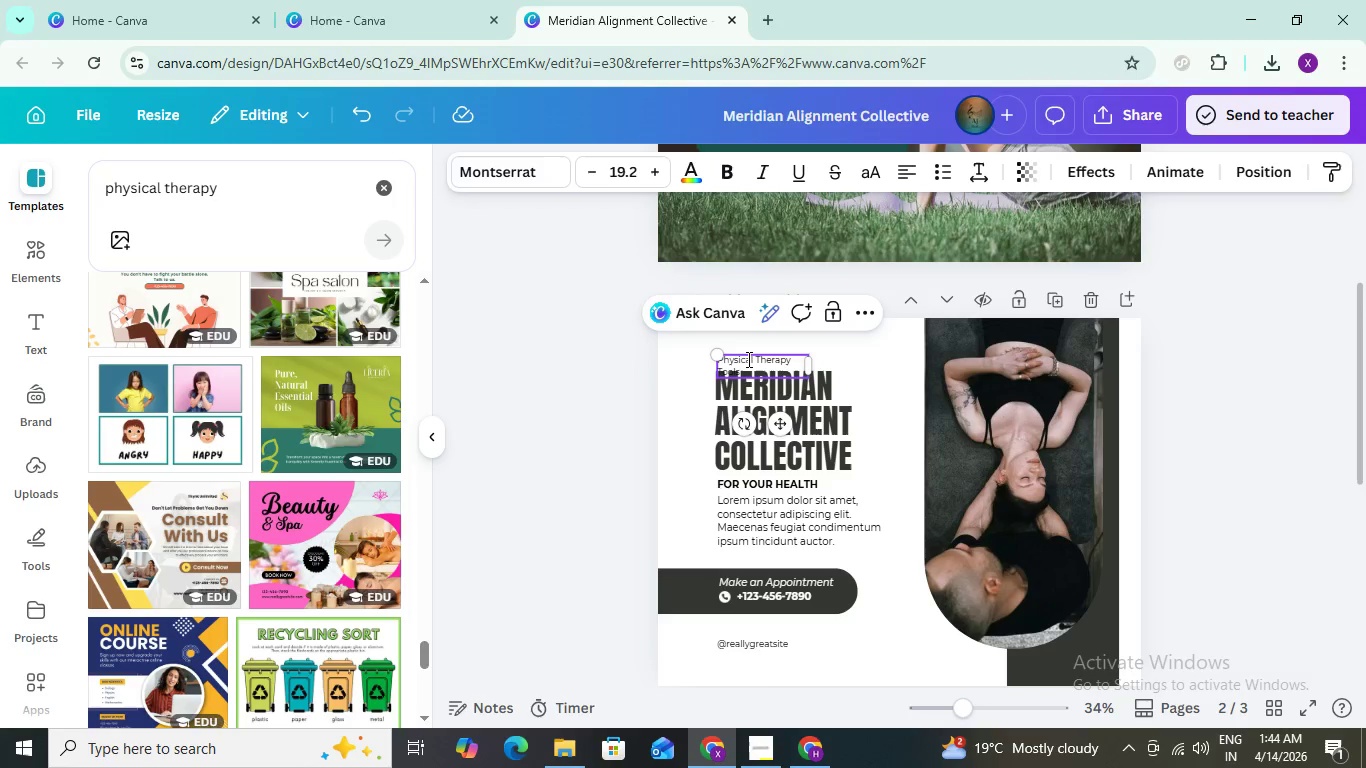 
left_click_drag(start_coordinate=[814, 367], to_coordinate=[839, 369])
 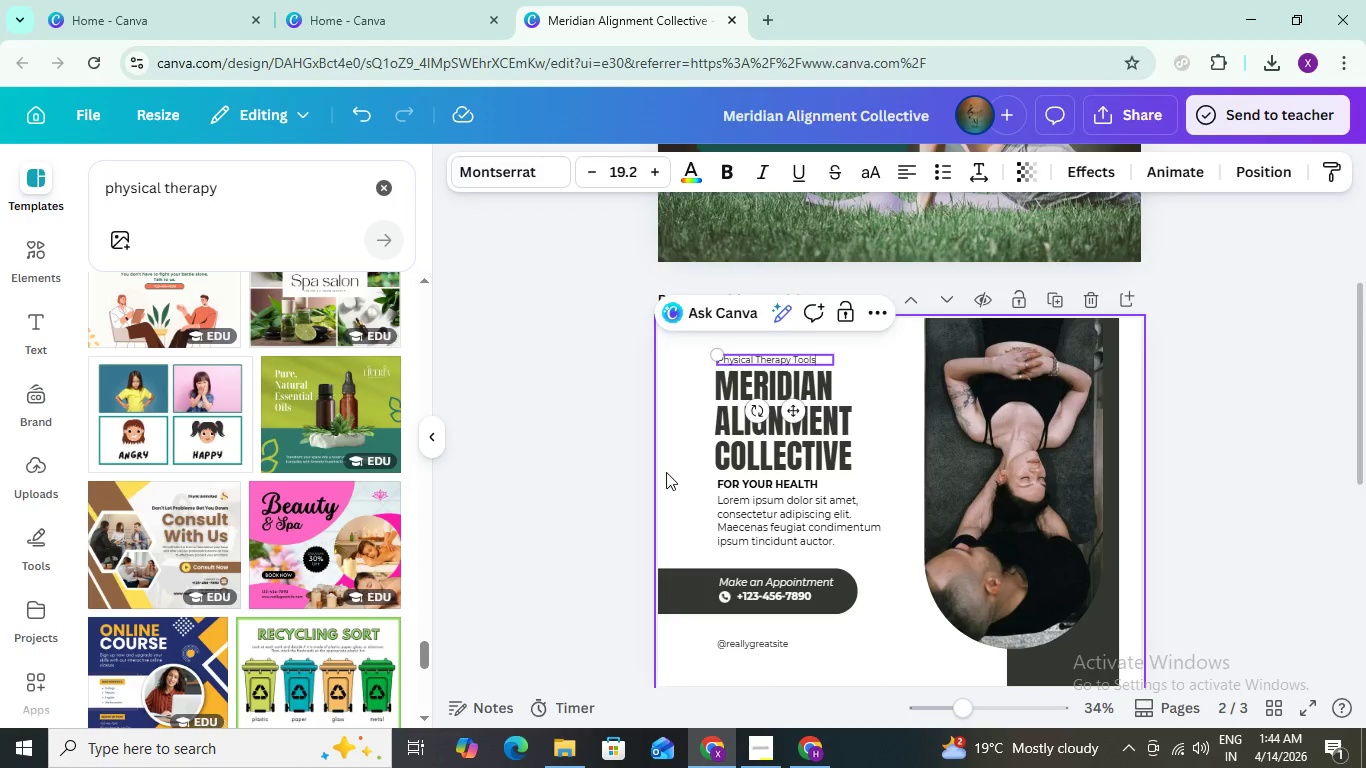 
wait(5.83)
 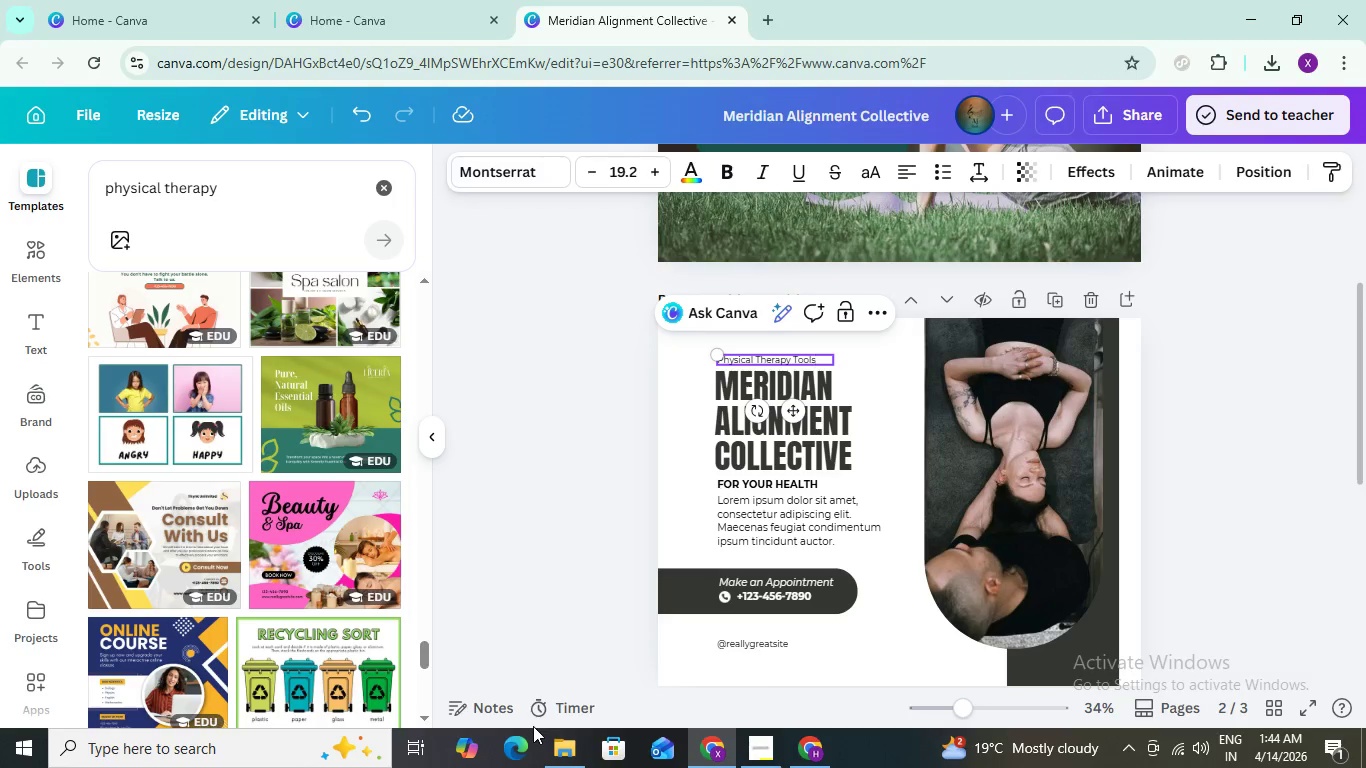 
double_click([756, 480])
 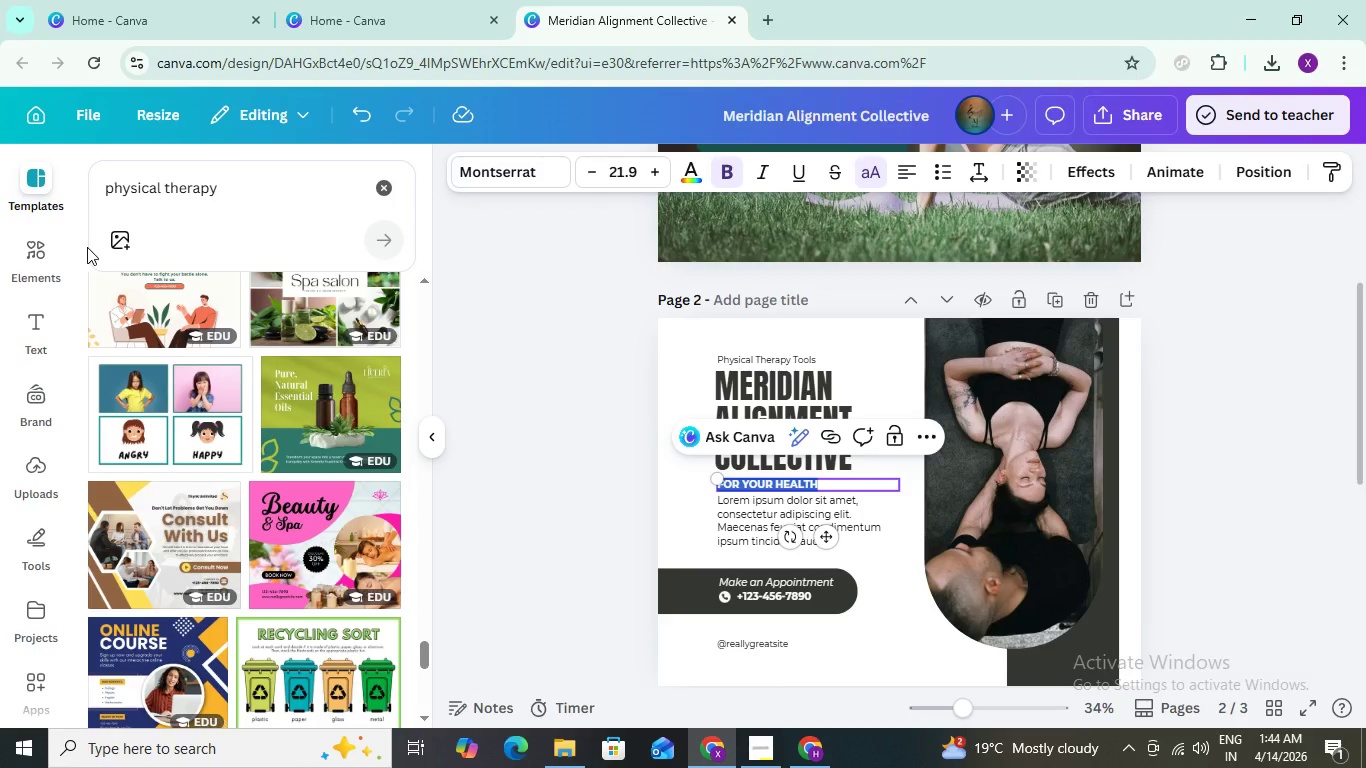 
hold_key(key=ShiftLeft, duration=1.5)
 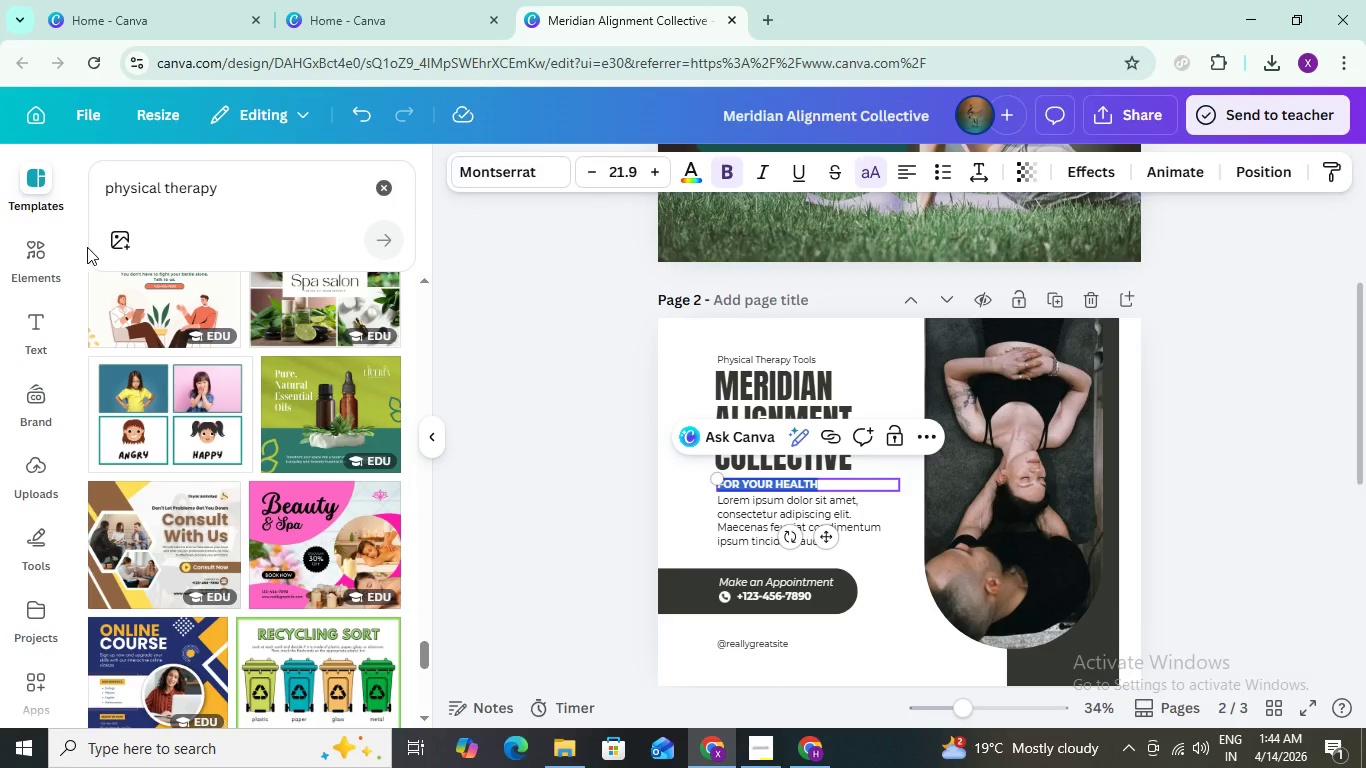 
type(REST )
 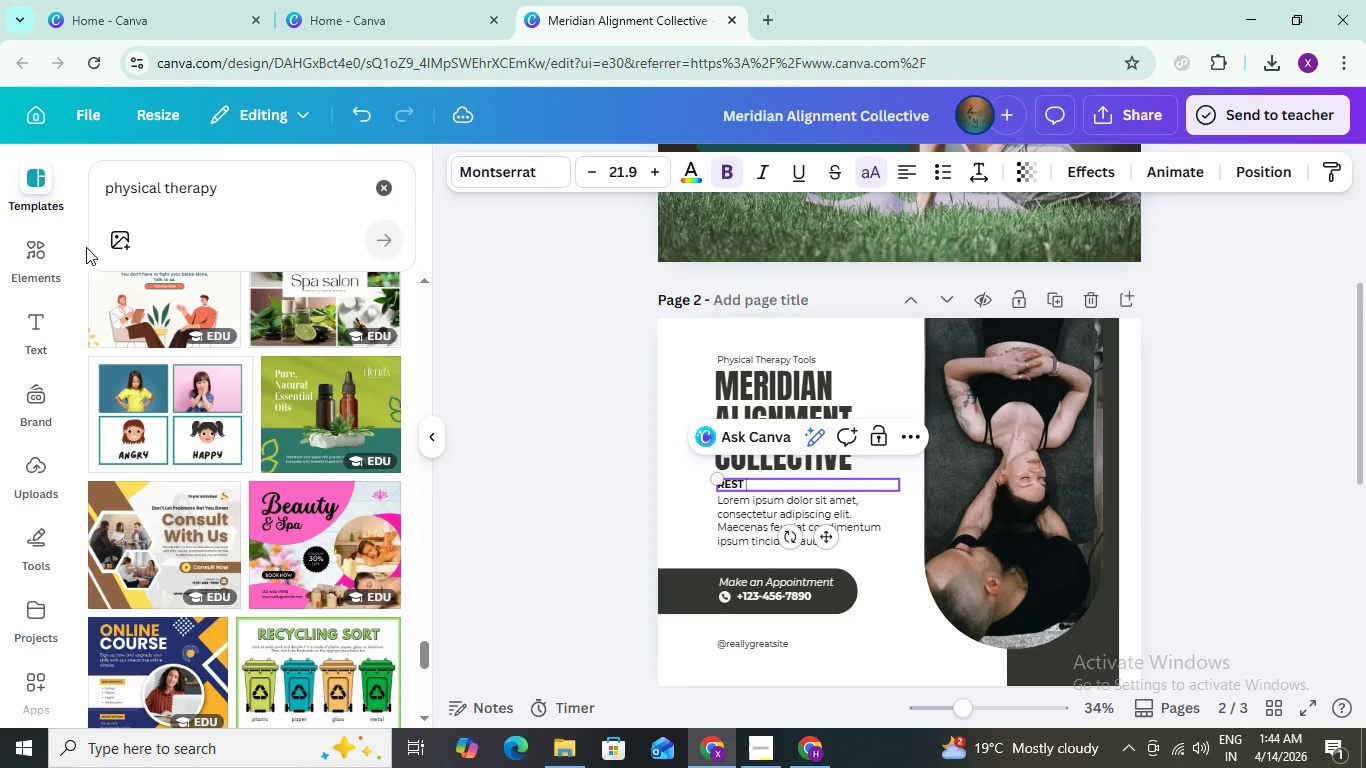 
hold_key(key=ShiftLeft, duration=1.5)
 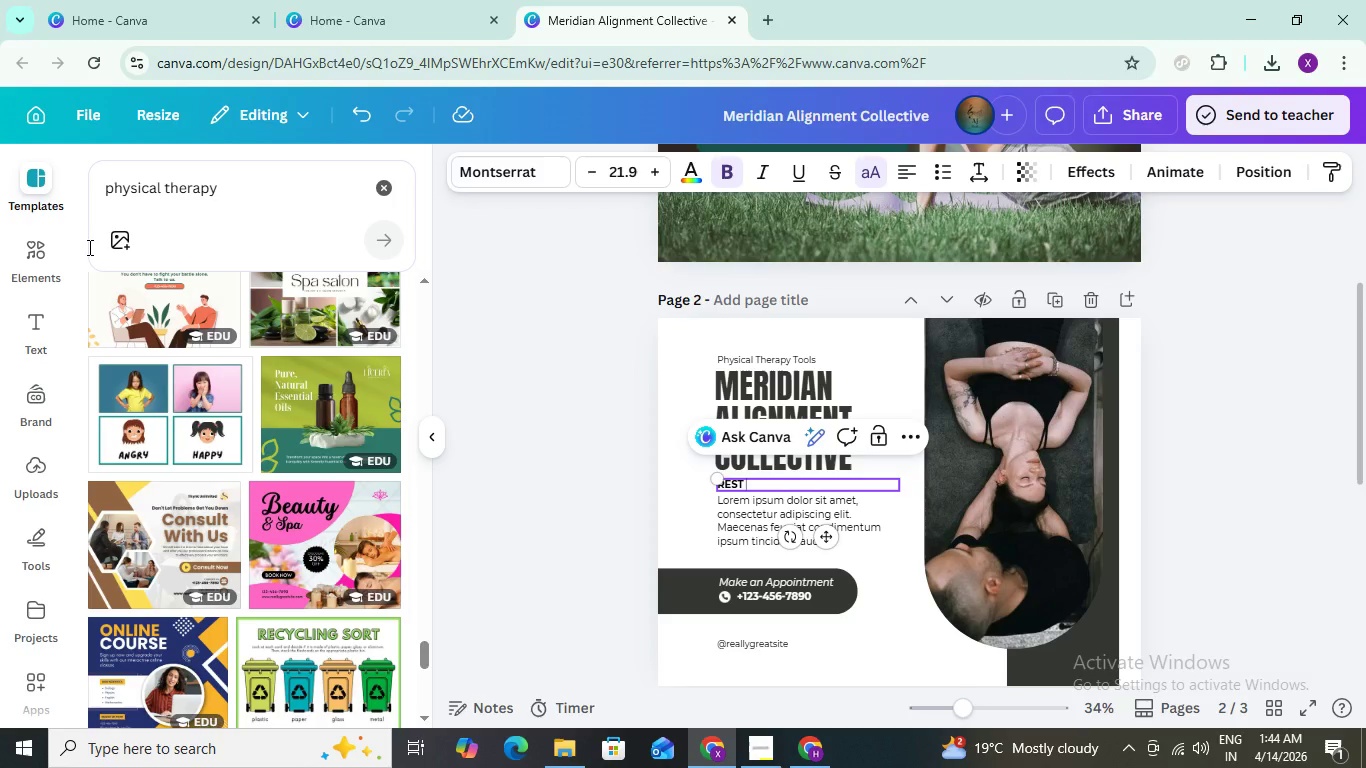 
hold_key(key=ShiftLeft, duration=1.5)
 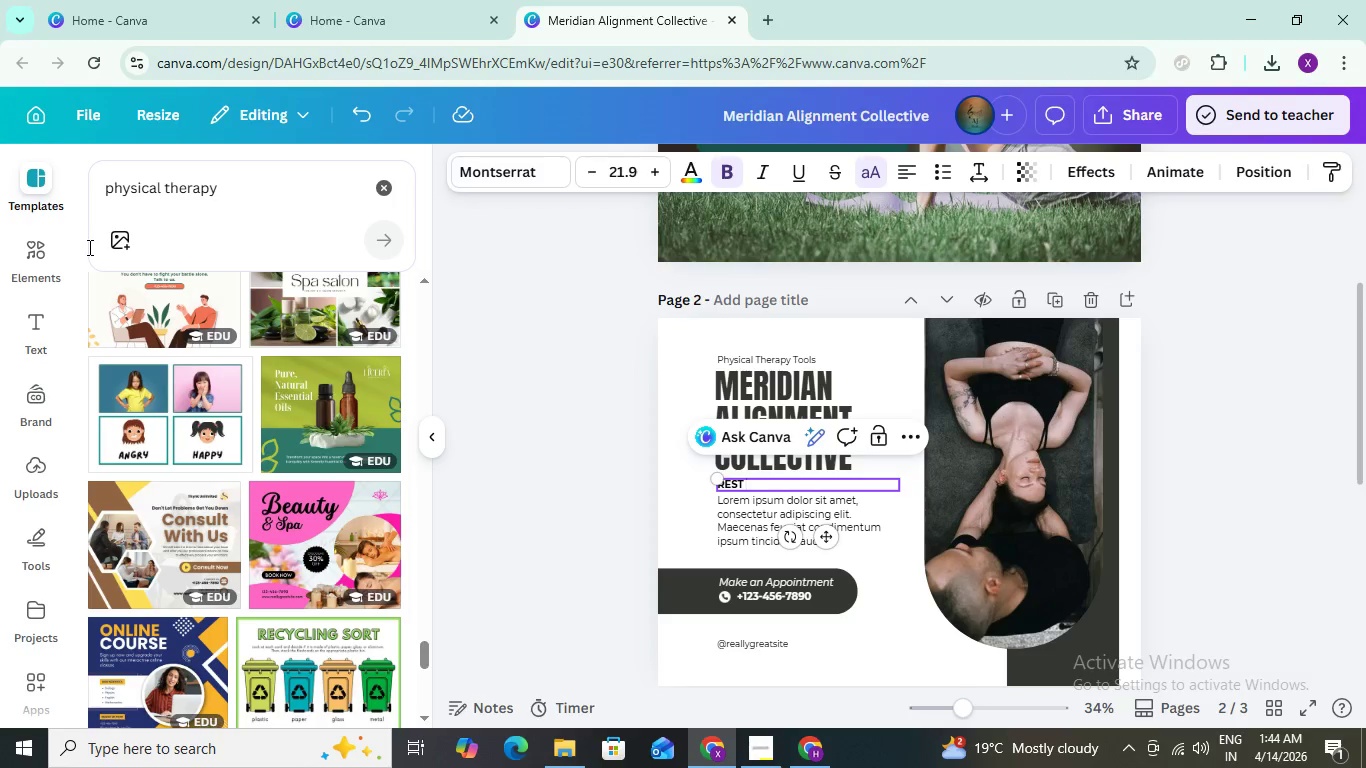 
type(BEFORE YOU )
 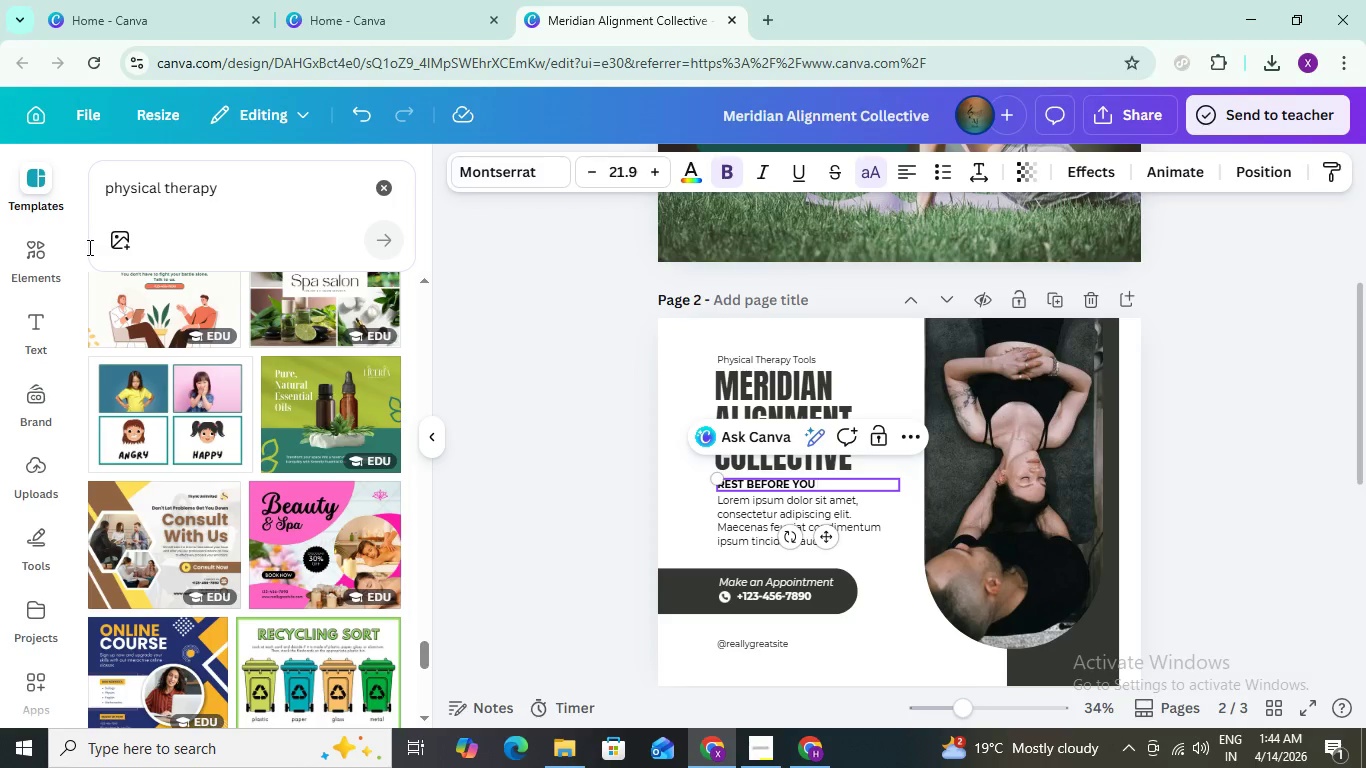 
 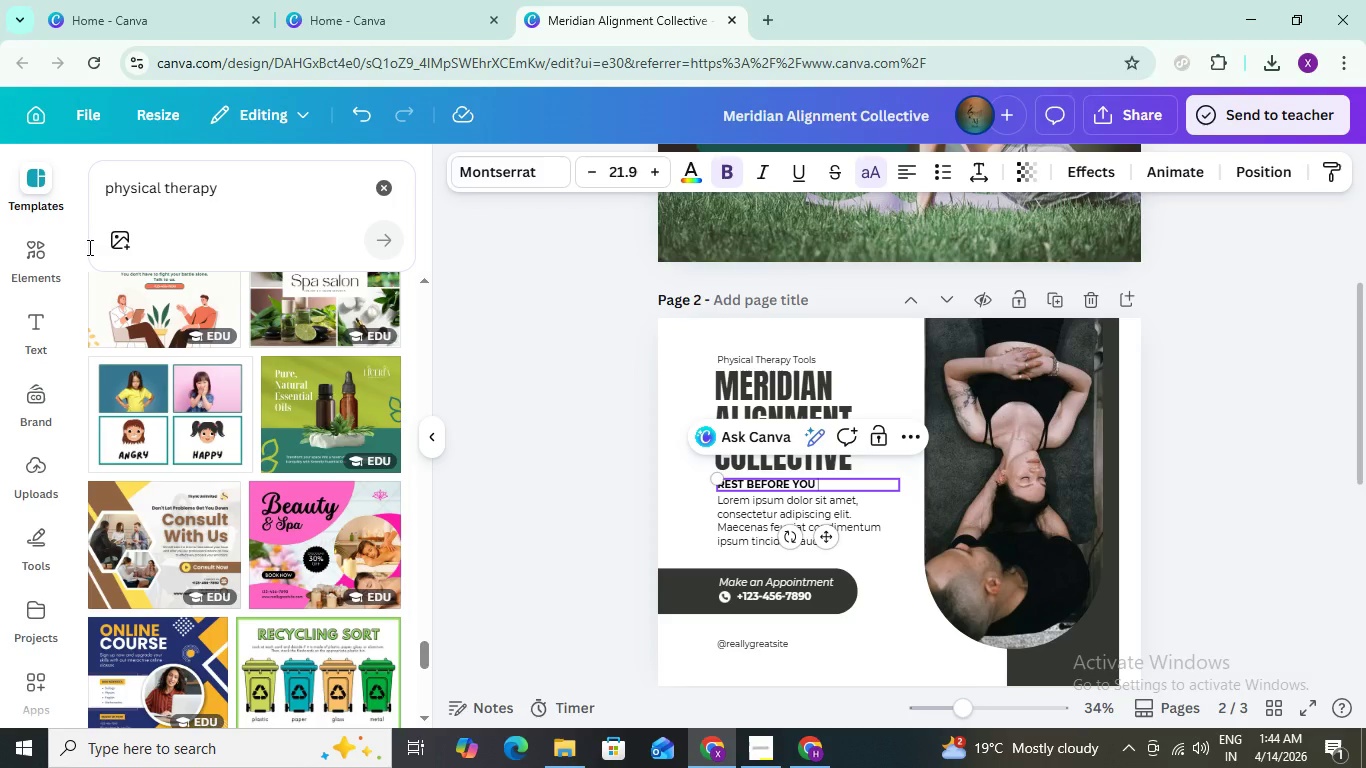 
hold_key(key=ShiftLeft, duration=1.5)
 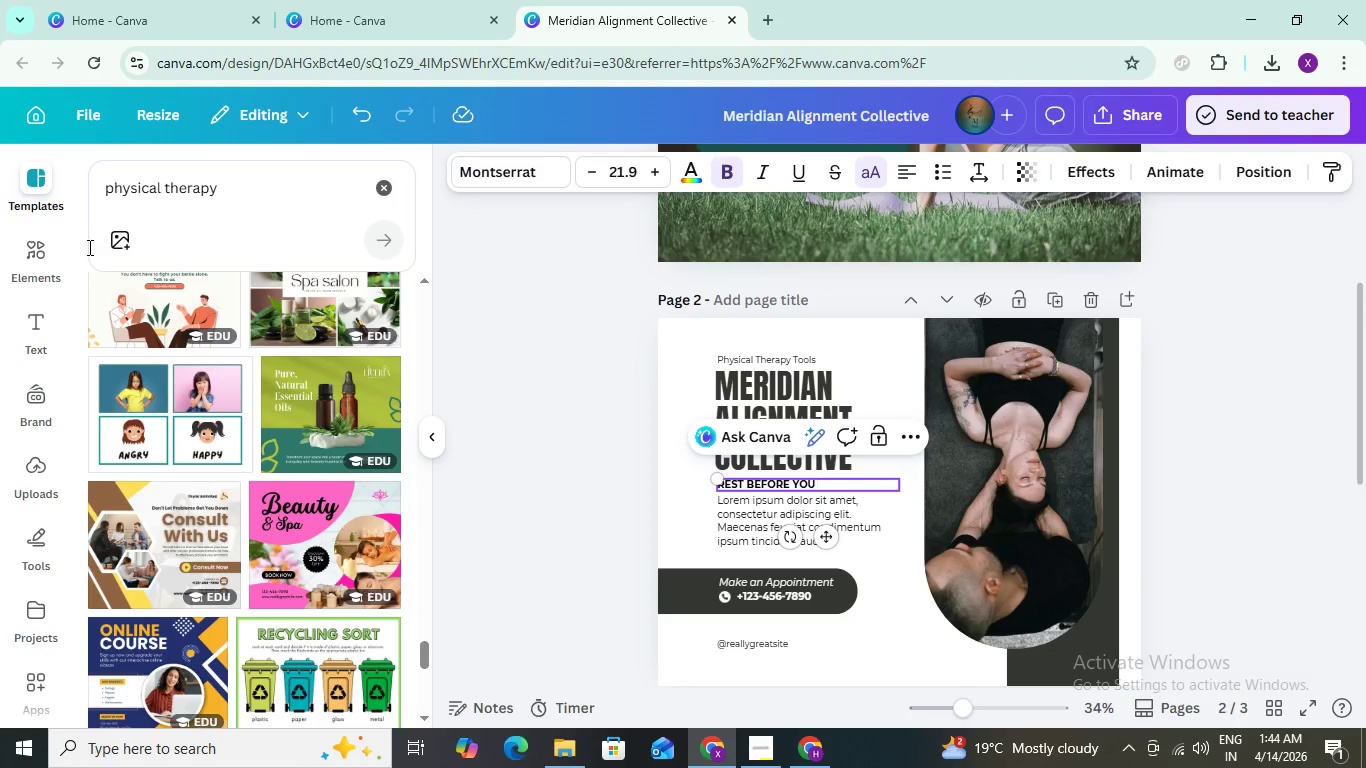 
hold_key(key=ShiftLeft, duration=0.95)
 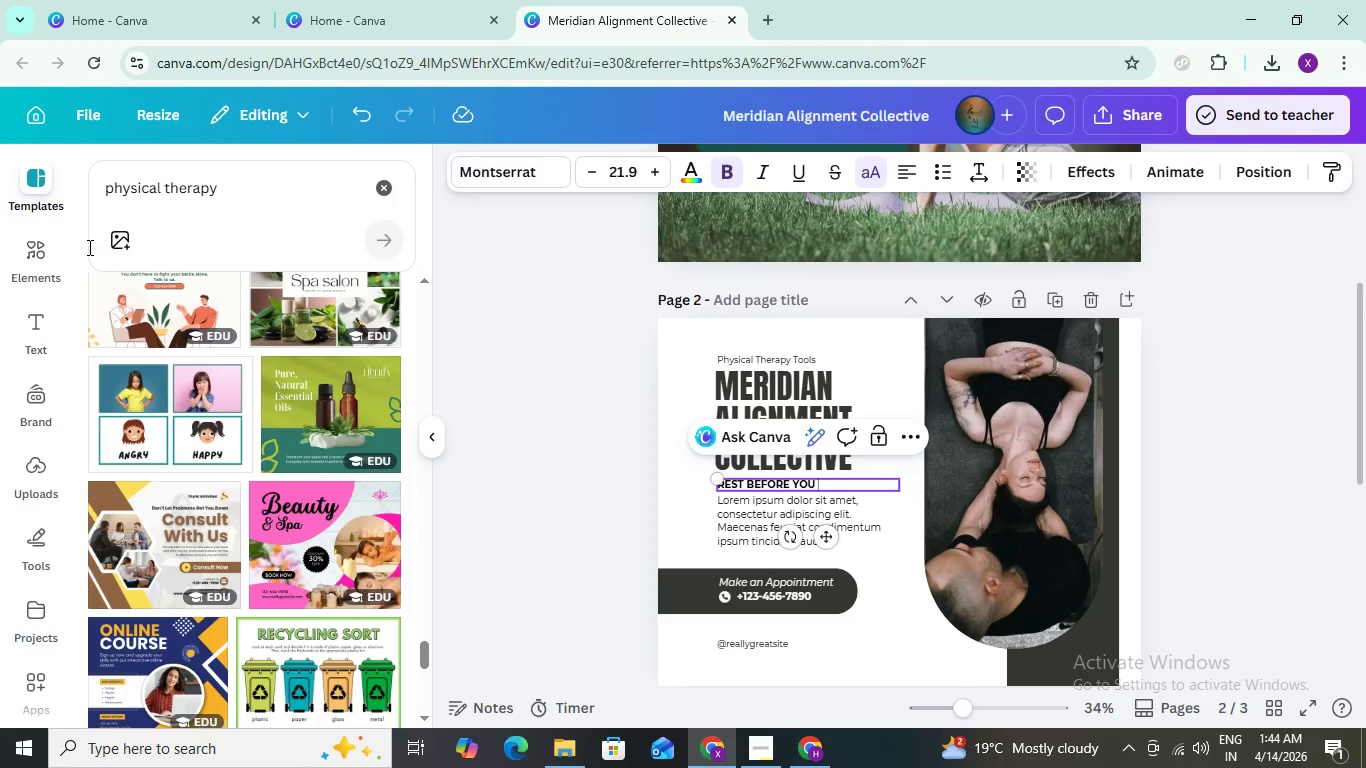 
hold_key(key=Backspace, duration=0.7)
 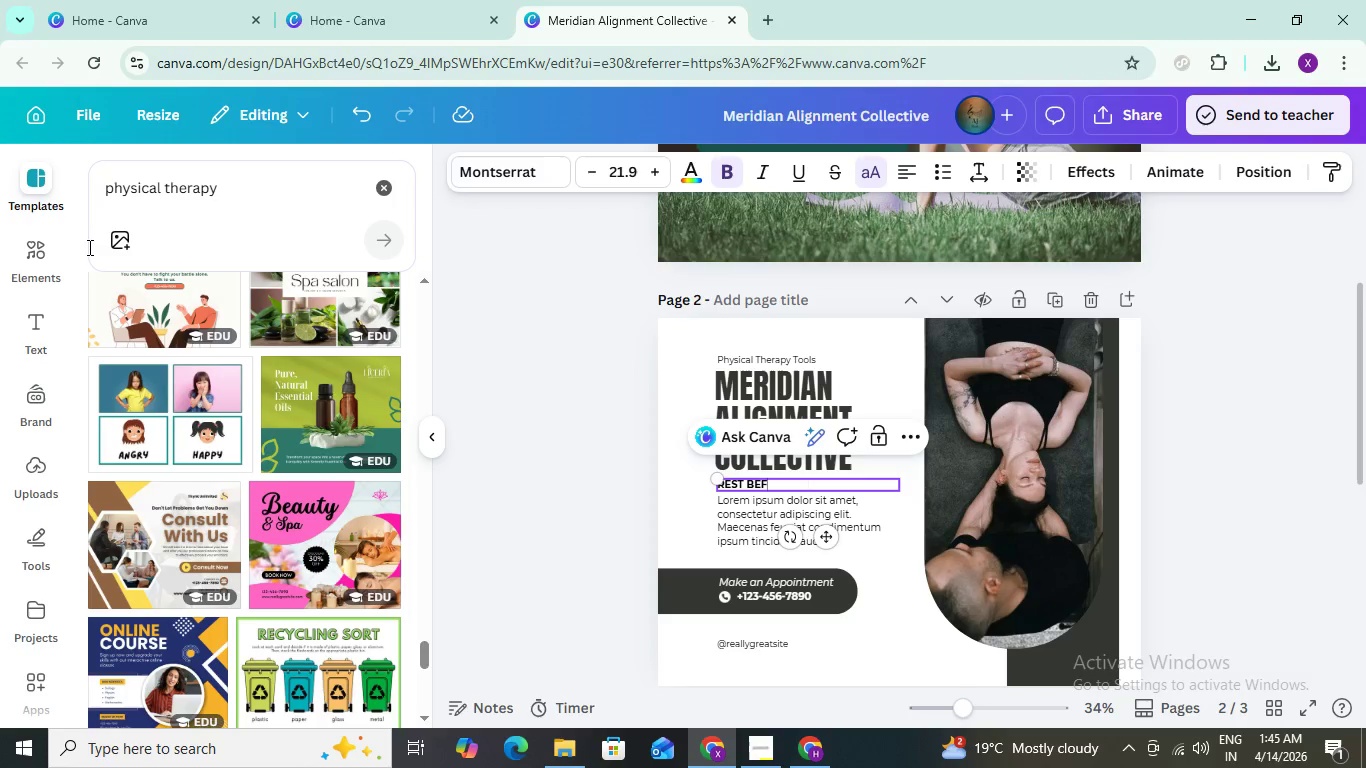 
key(Backspace)
 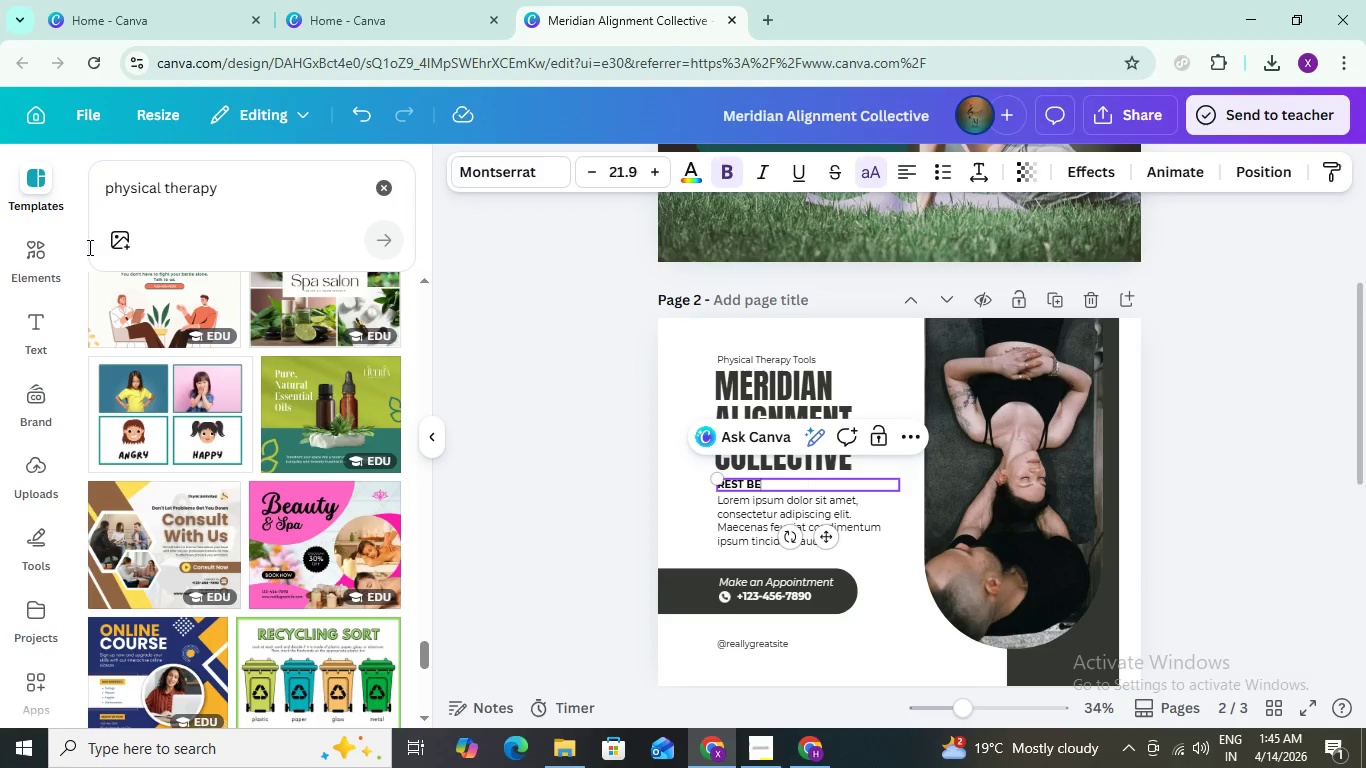 
key(Backspace)
 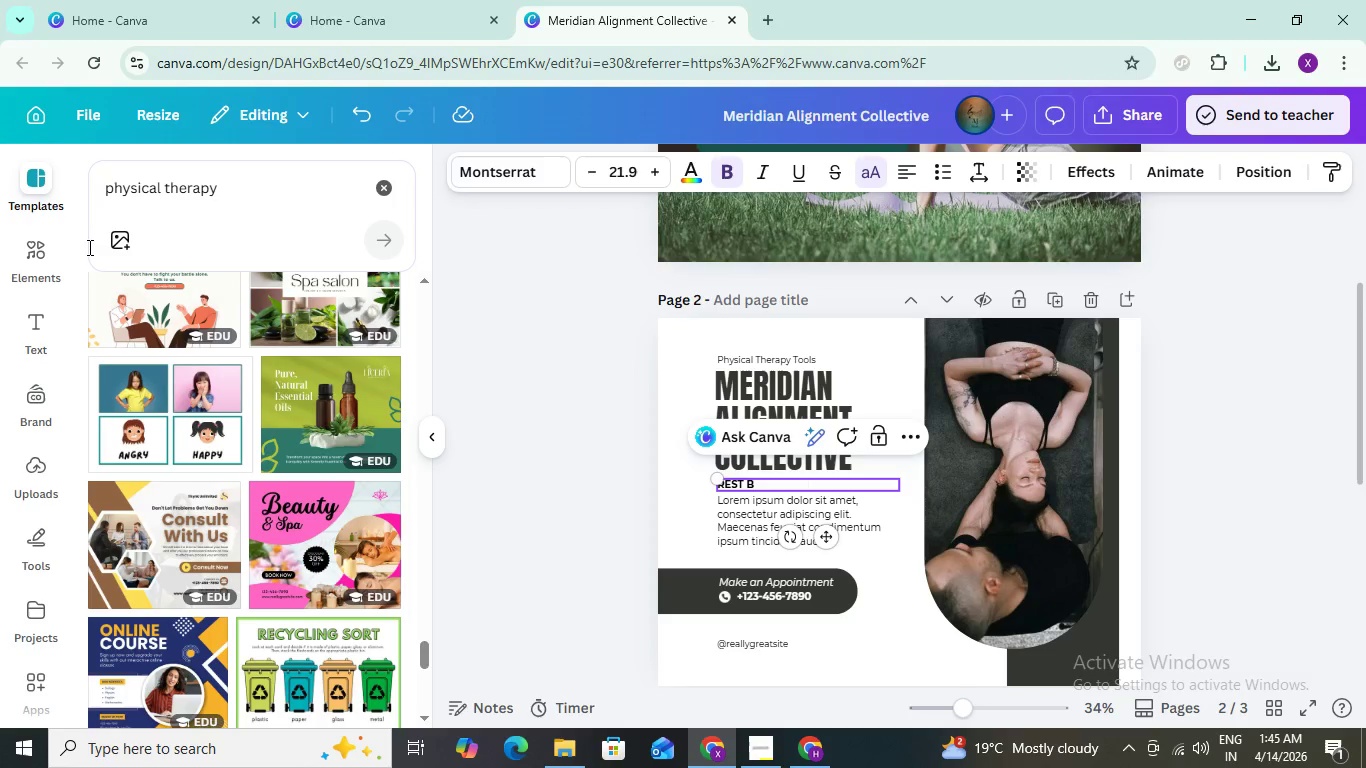 
key(Backspace)